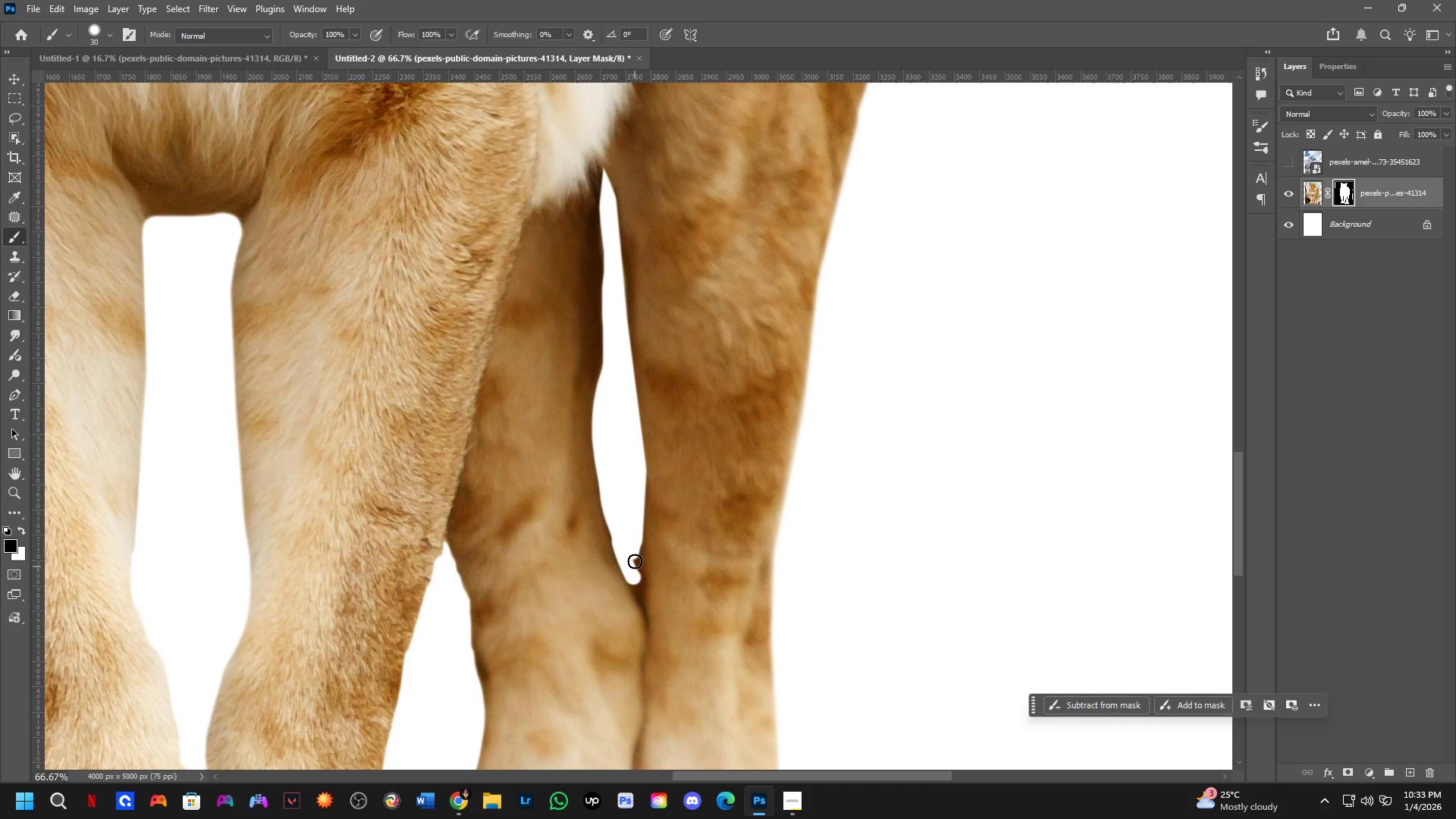 
key(Control+ControlLeft)
 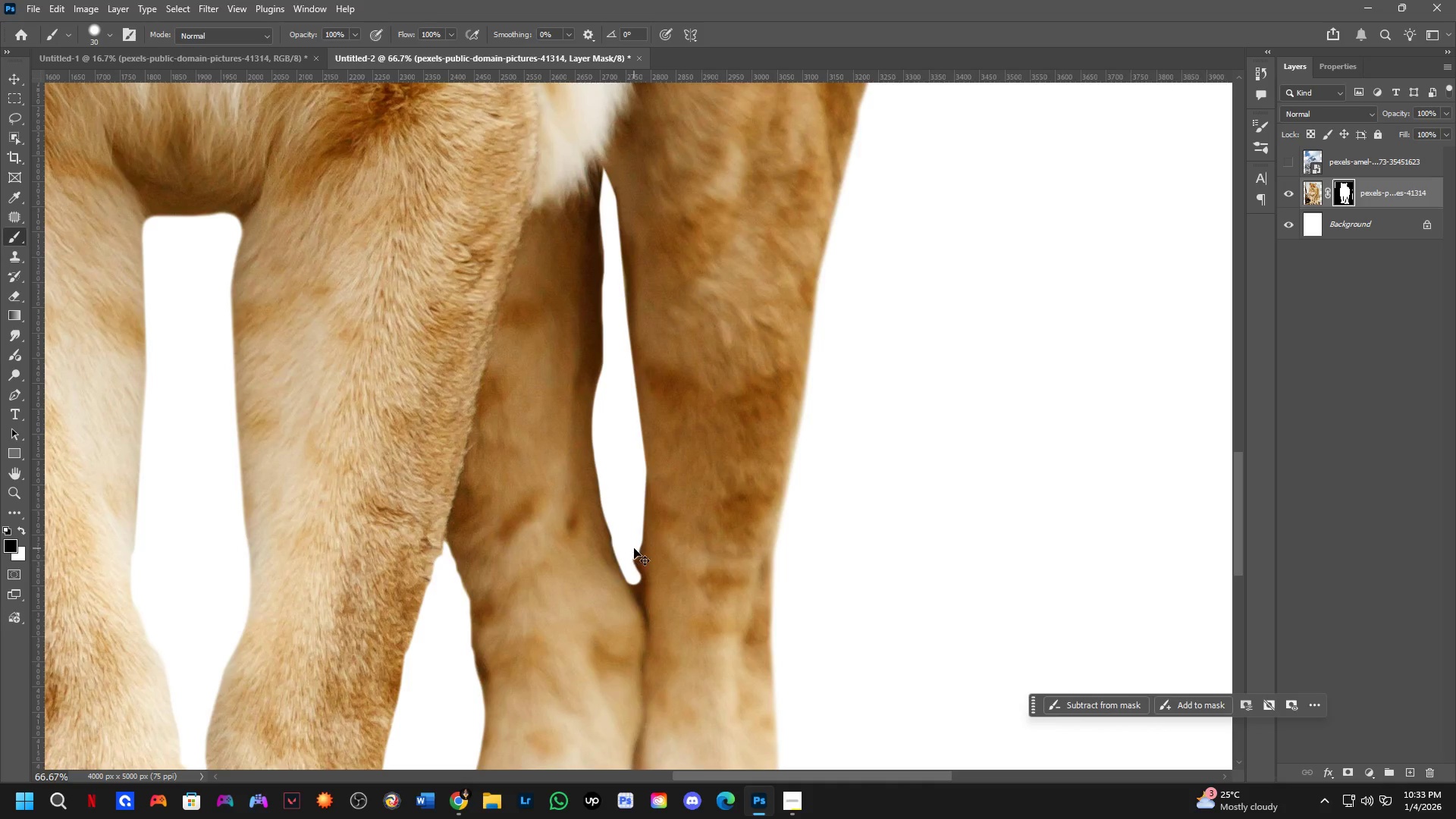 
key(Control+Z)
 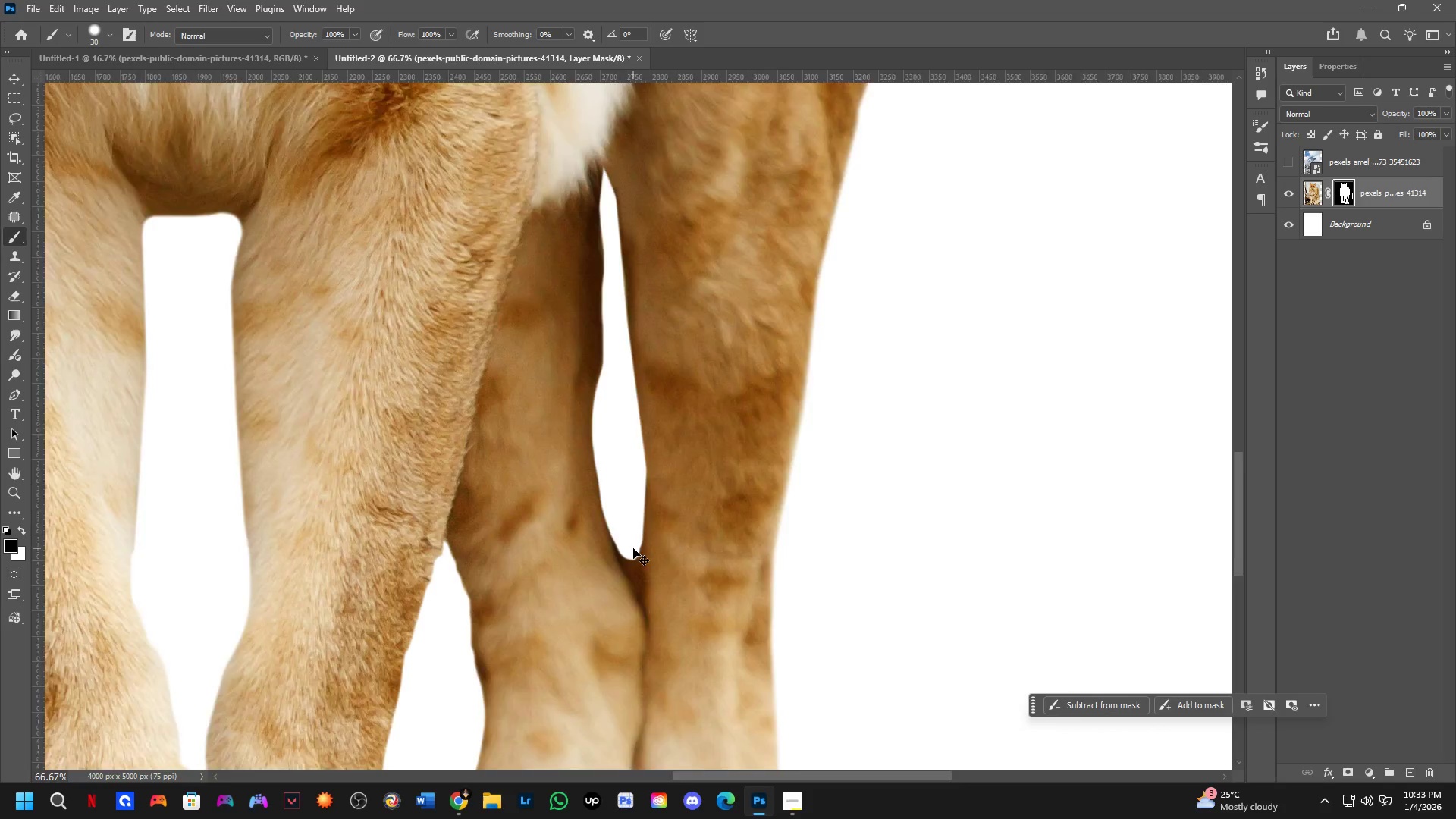 
hold_key(key=AltLeft, duration=0.36)
 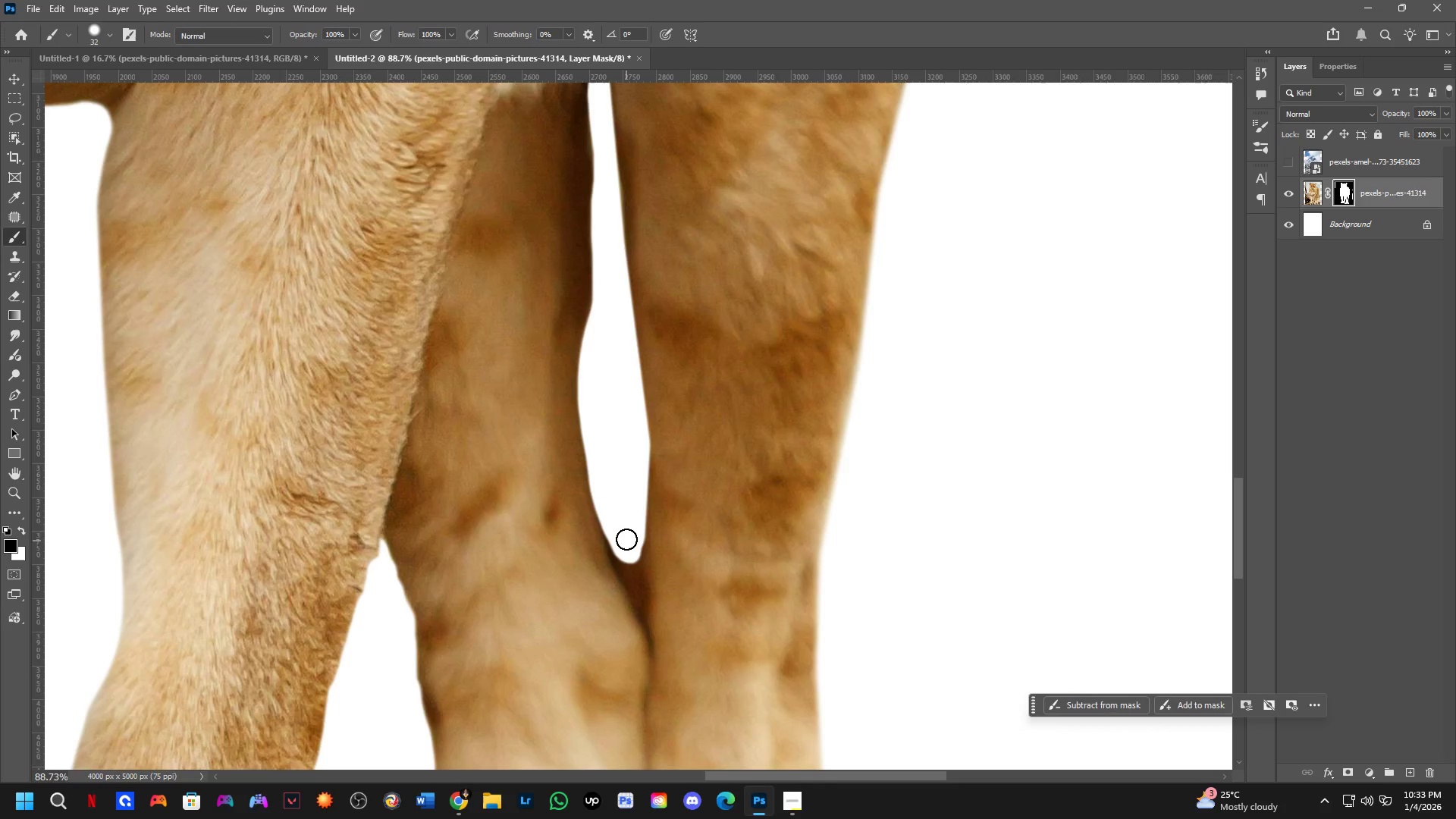 
scroll: coordinate [633, 548], scroll_direction: up, amount: 3.0
 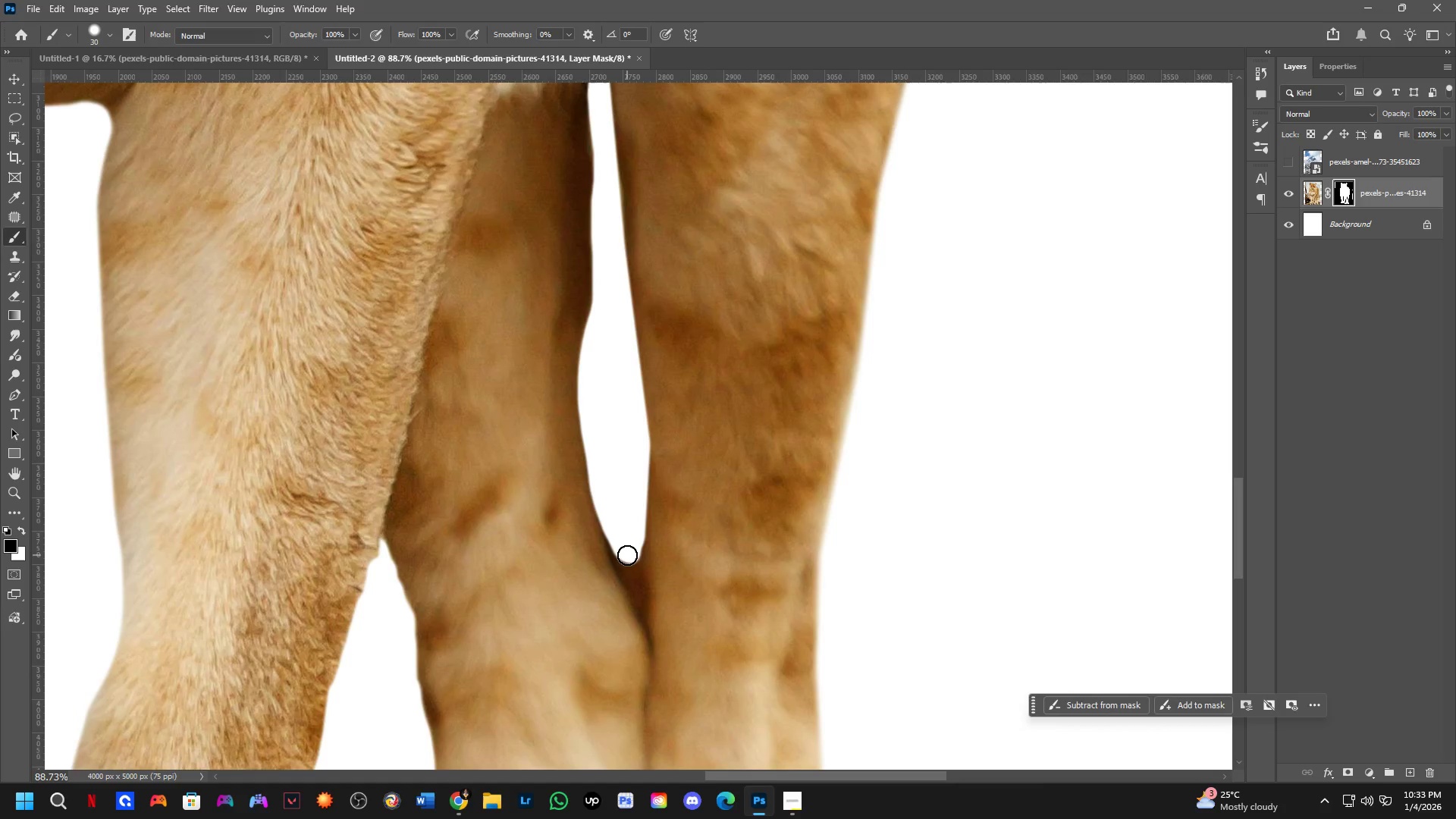 
hold_key(key=AltLeft, duration=0.44)
 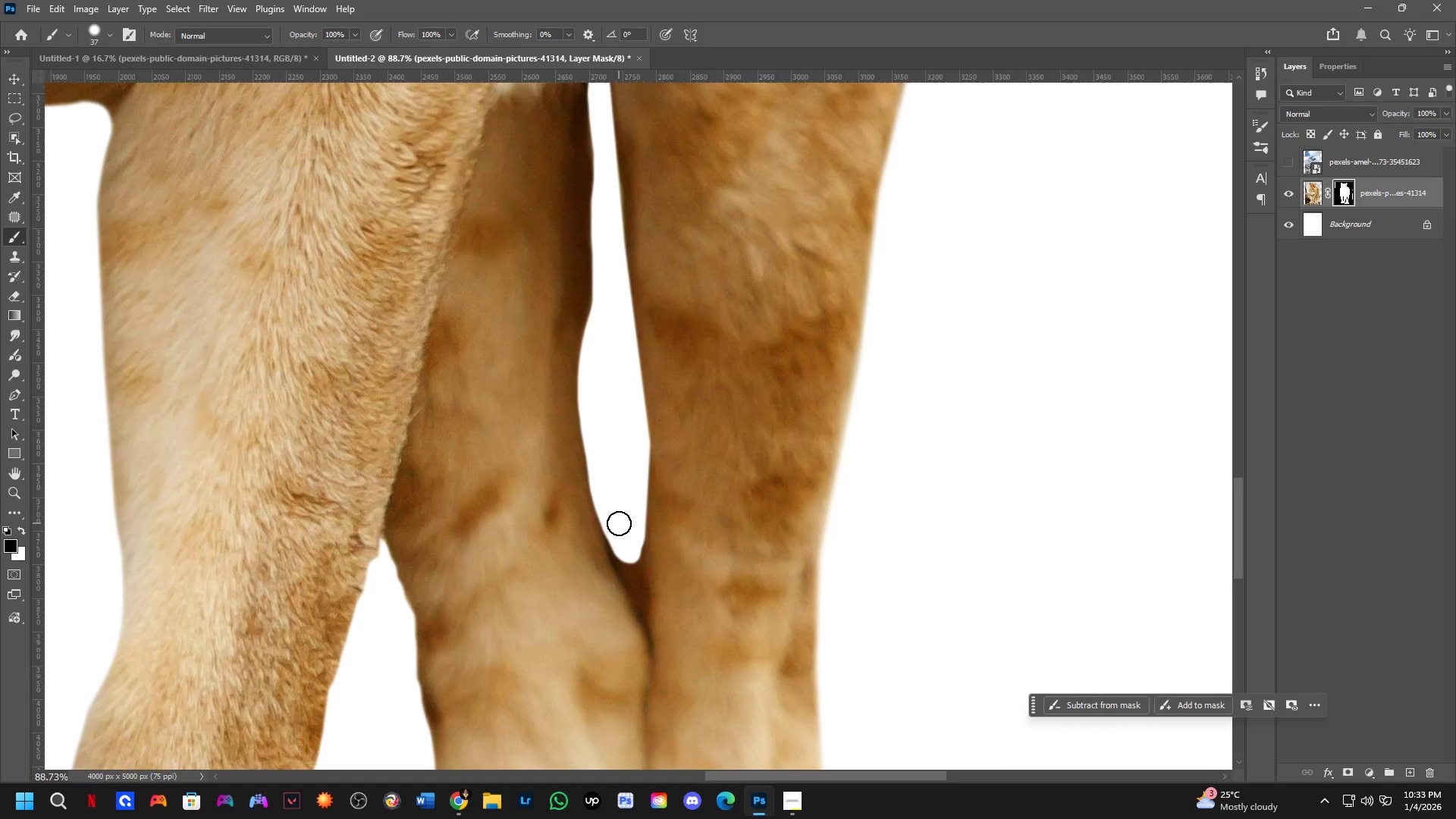 
left_click_drag(start_coordinate=[619, 524], to_coordinate=[624, 552])
 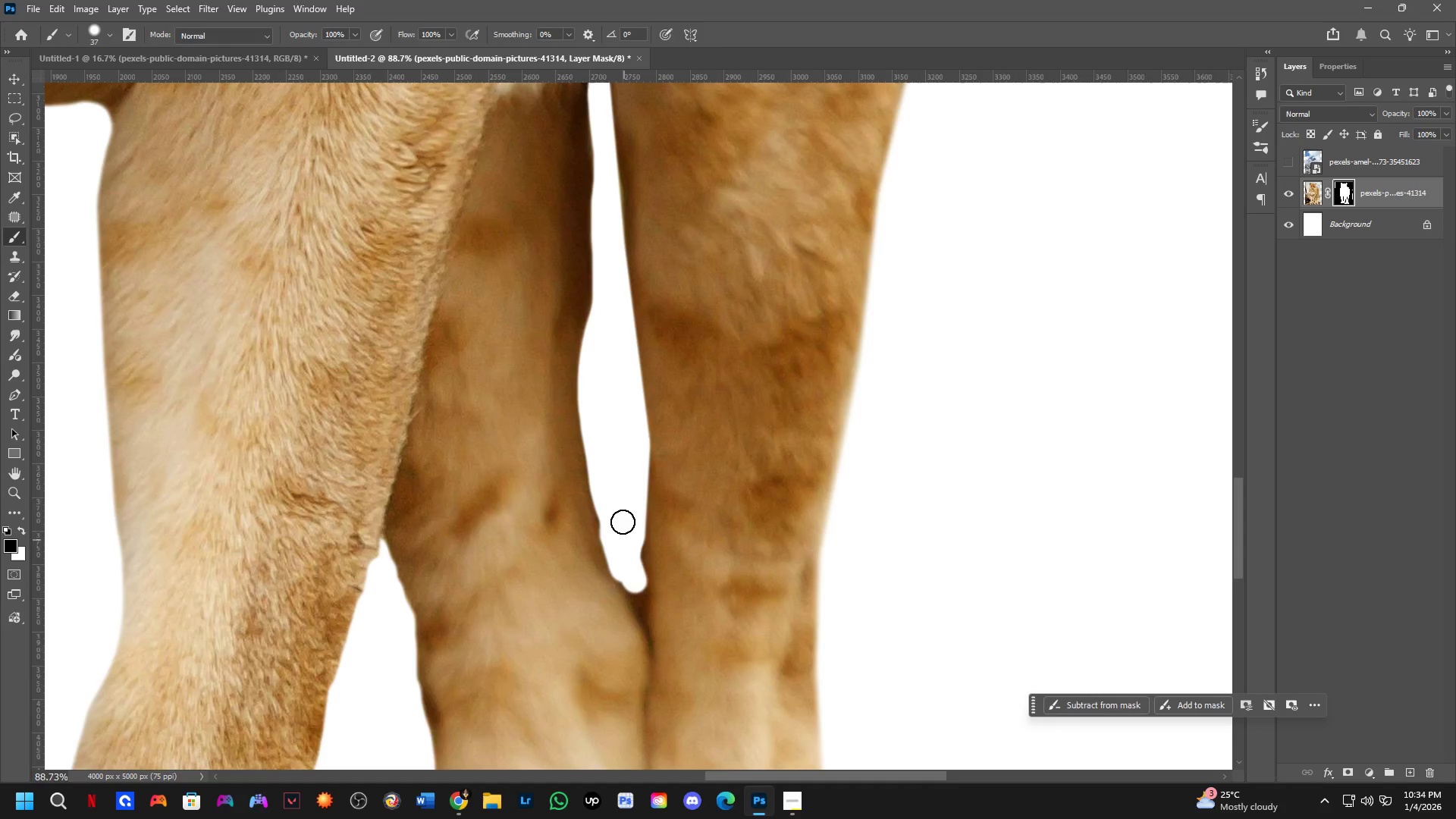 
key(Control+ControlLeft)
 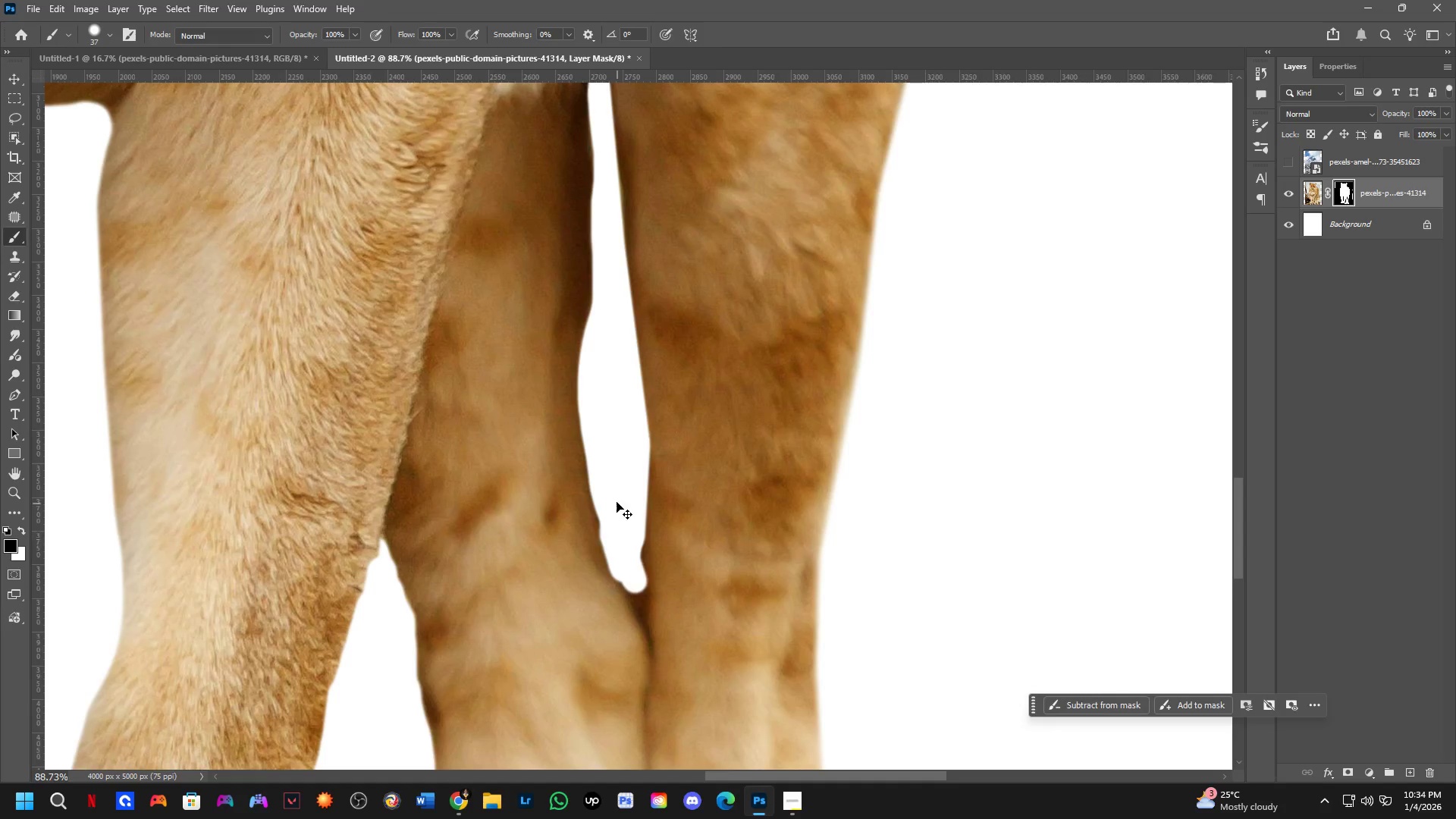 
key(Control+Z)
 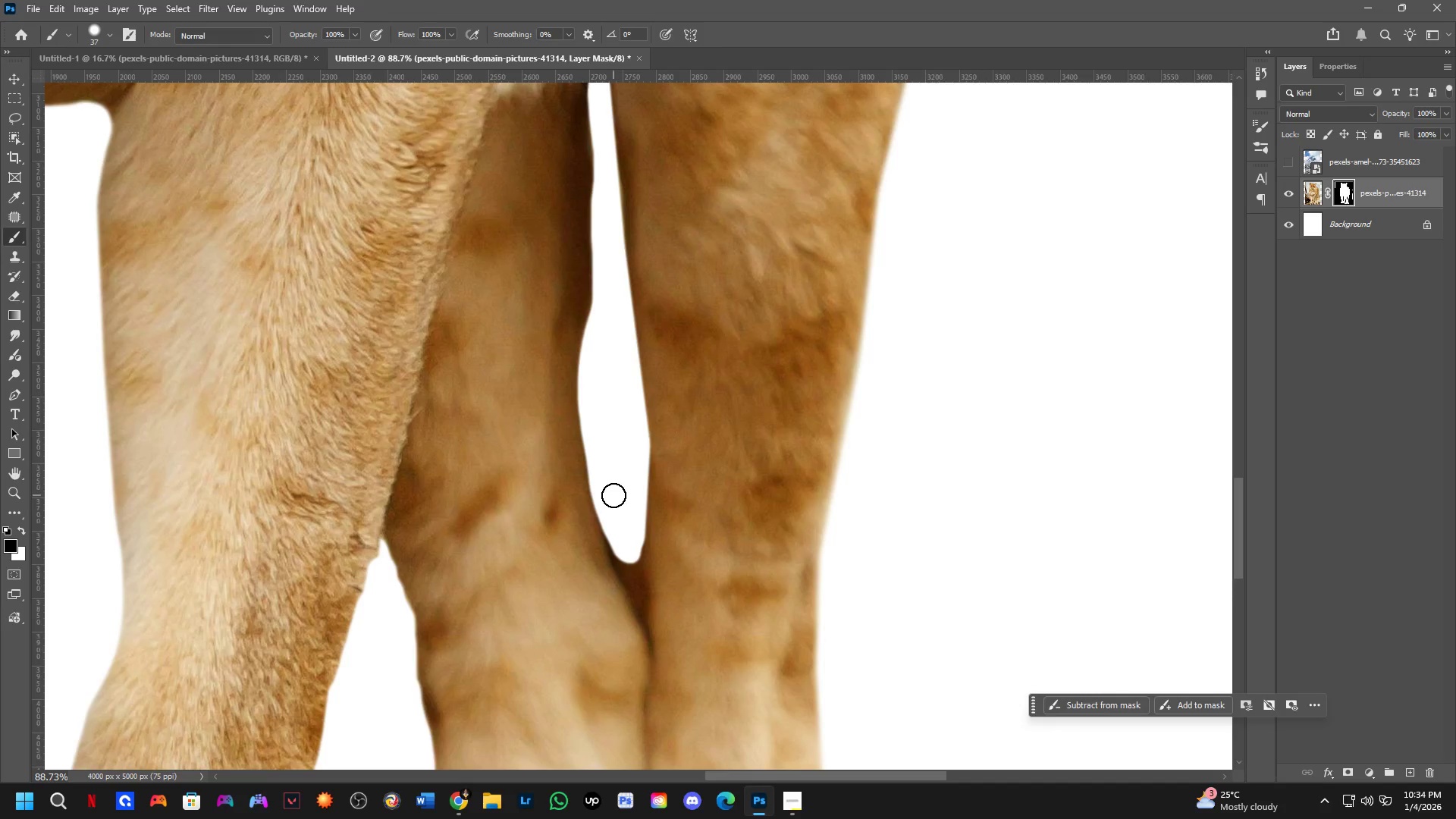 
left_click_drag(start_coordinate=[613, 497], to_coordinate=[635, 506])
 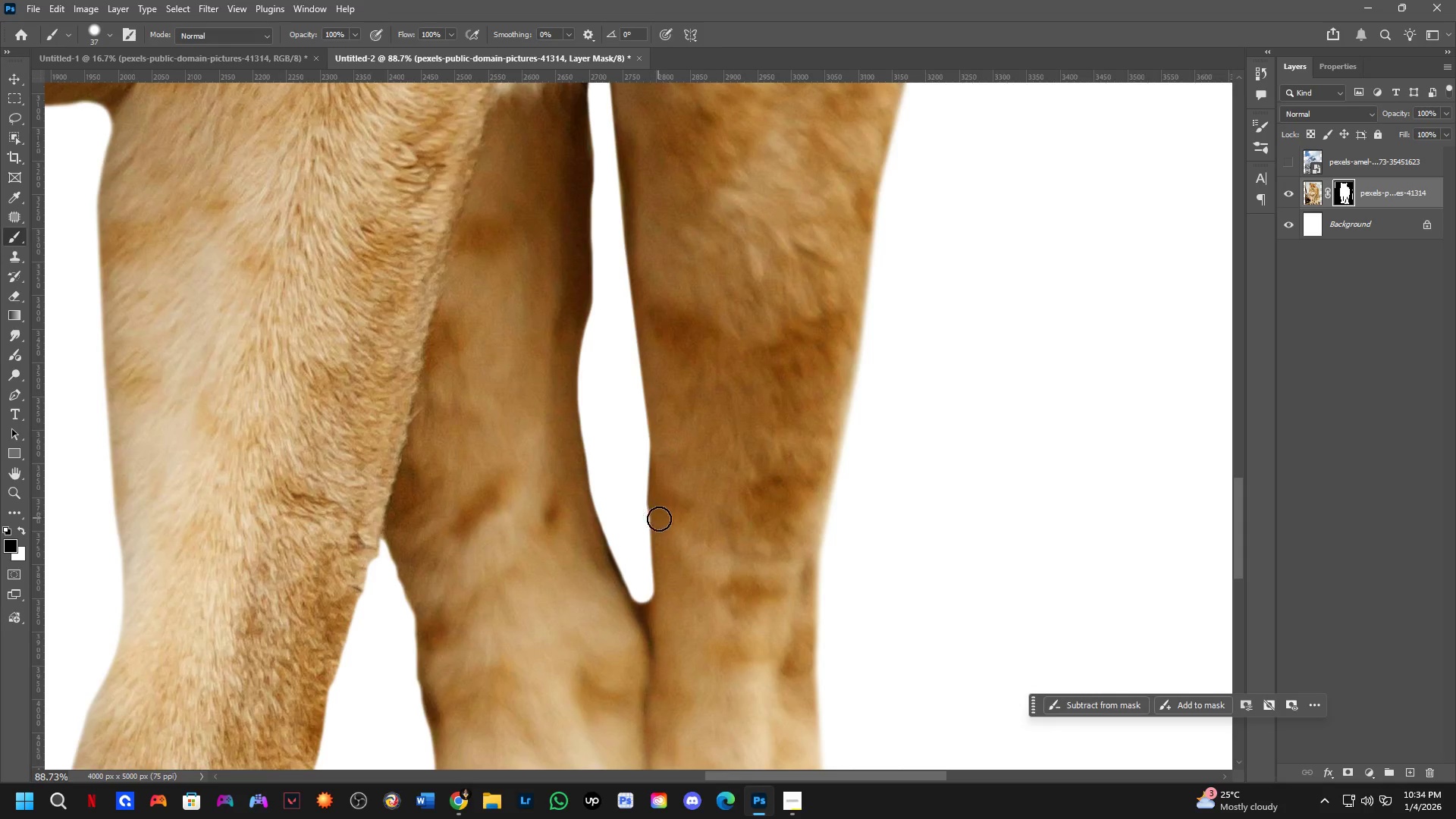 
type(xxx)
 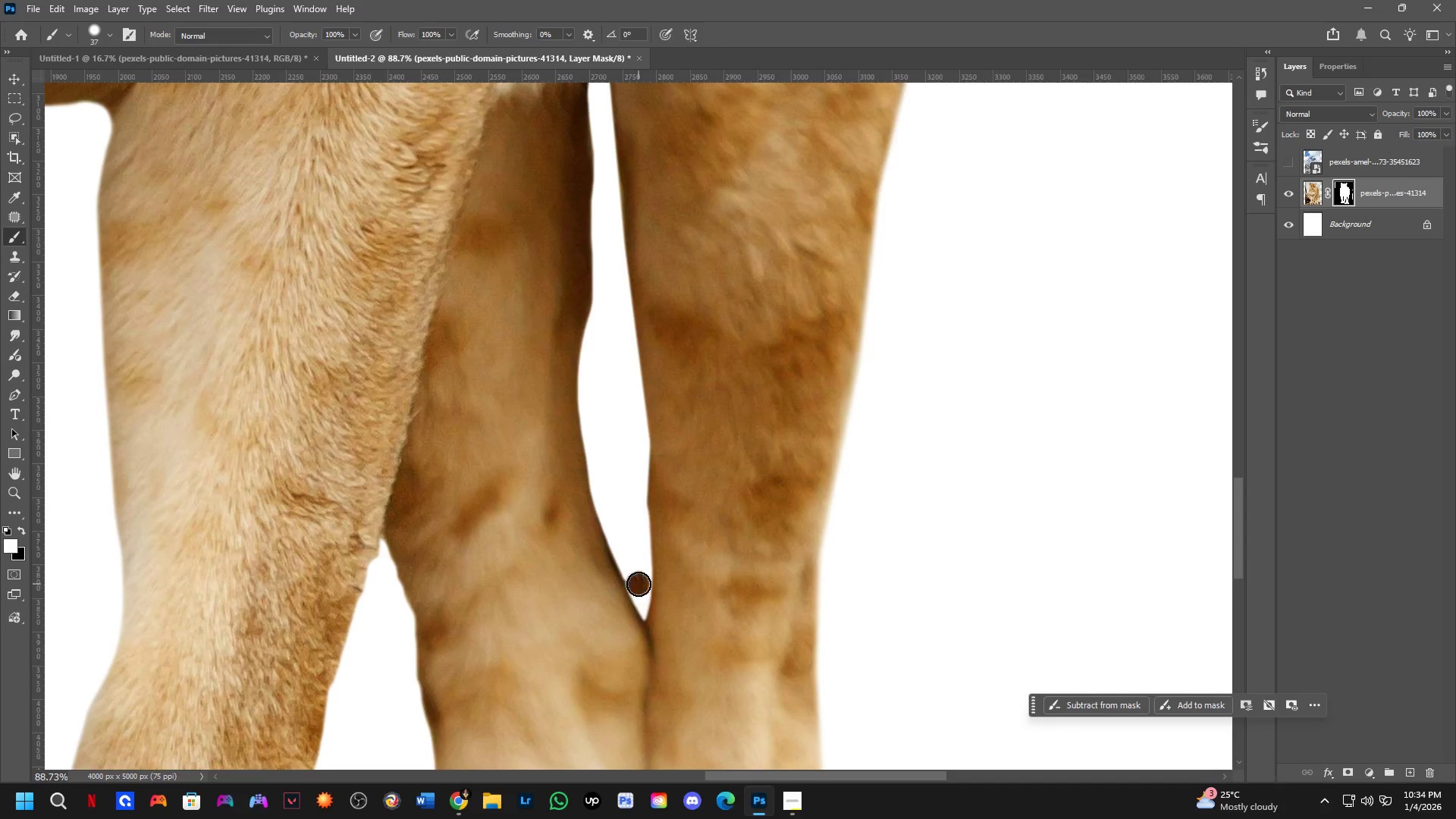 
left_click_drag(start_coordinate=[667, 567], to_coordinate=[661, 617])